 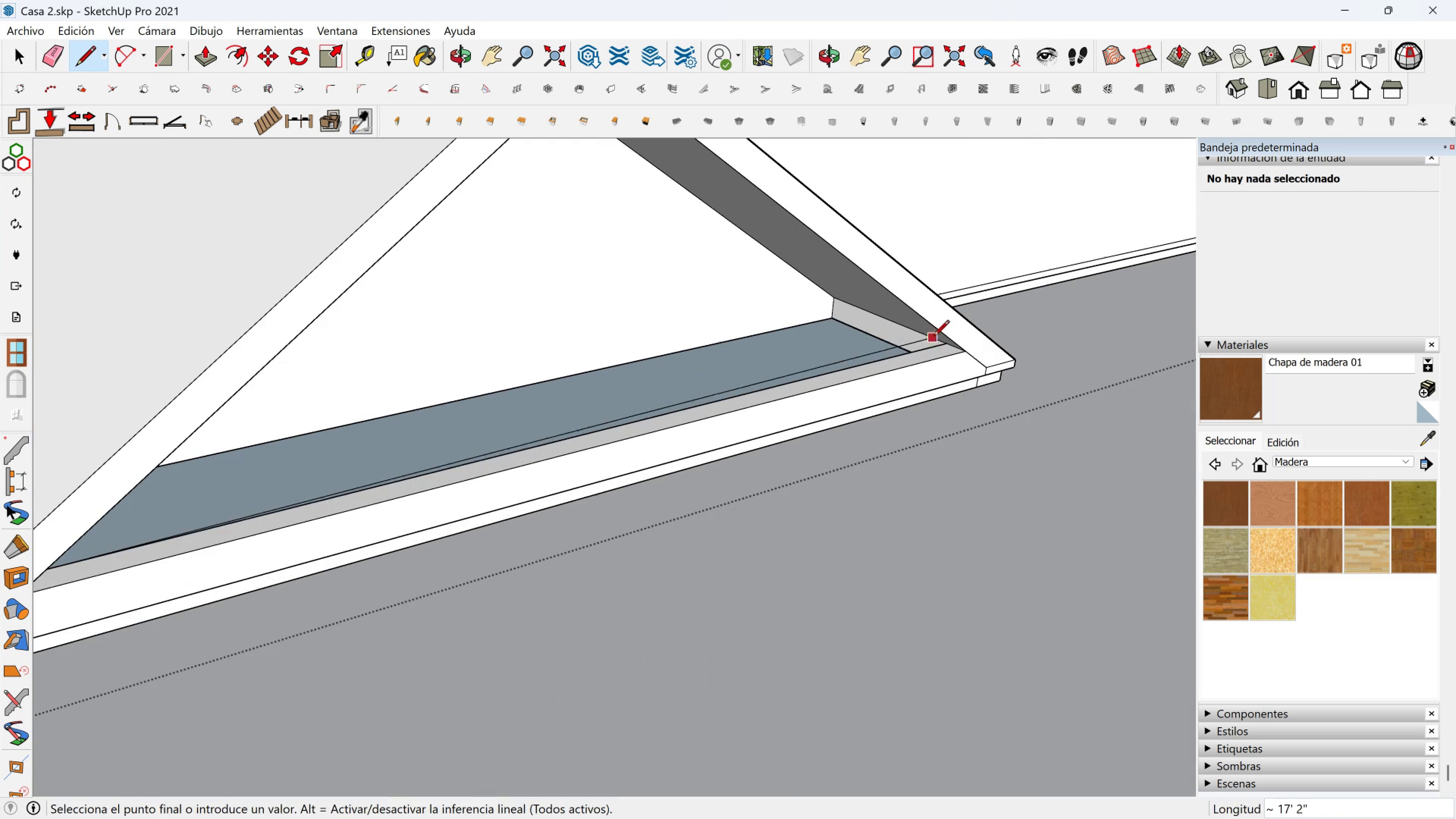 
left_click([938, 343])
 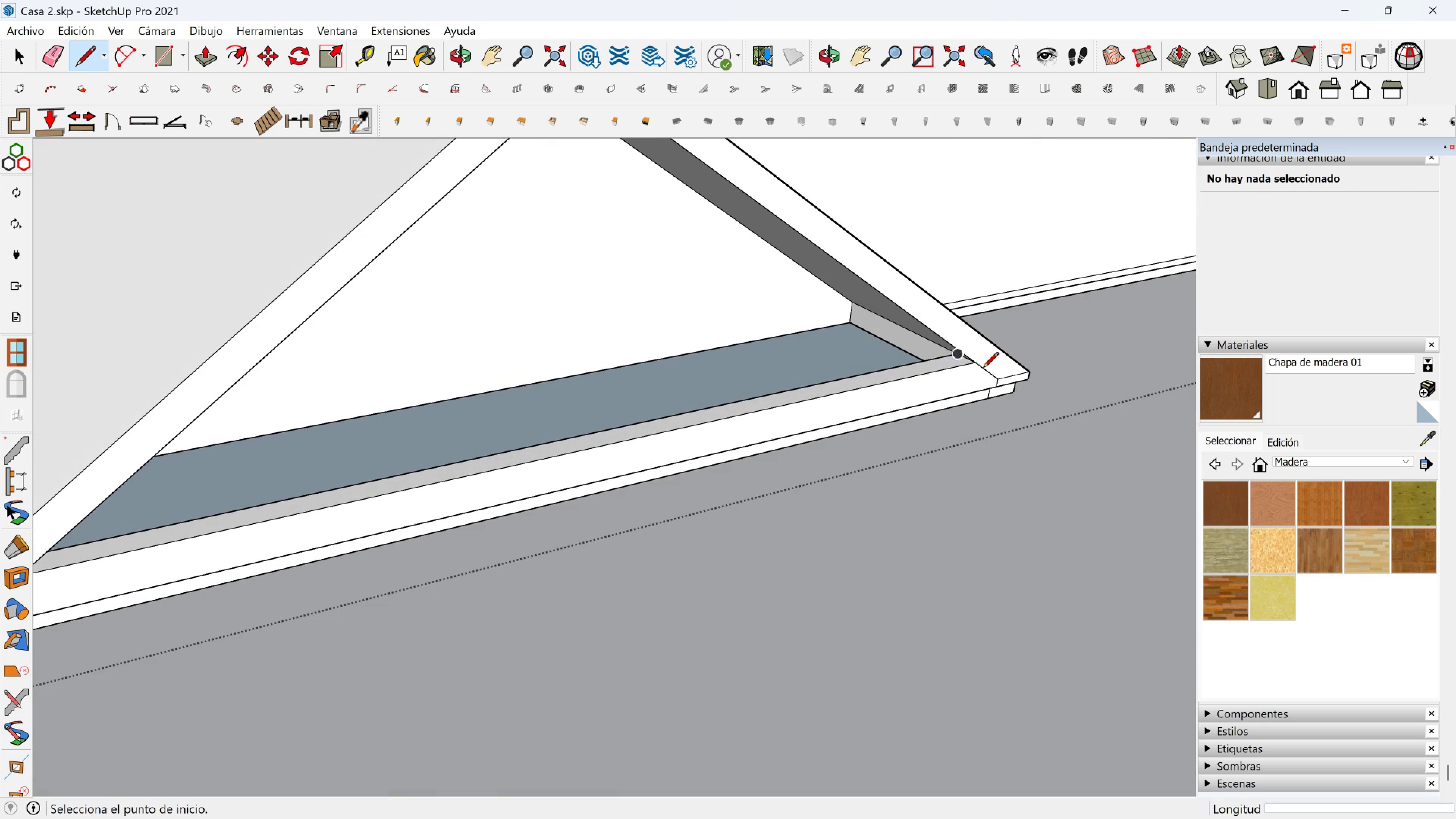 
left_click([977, 367])
 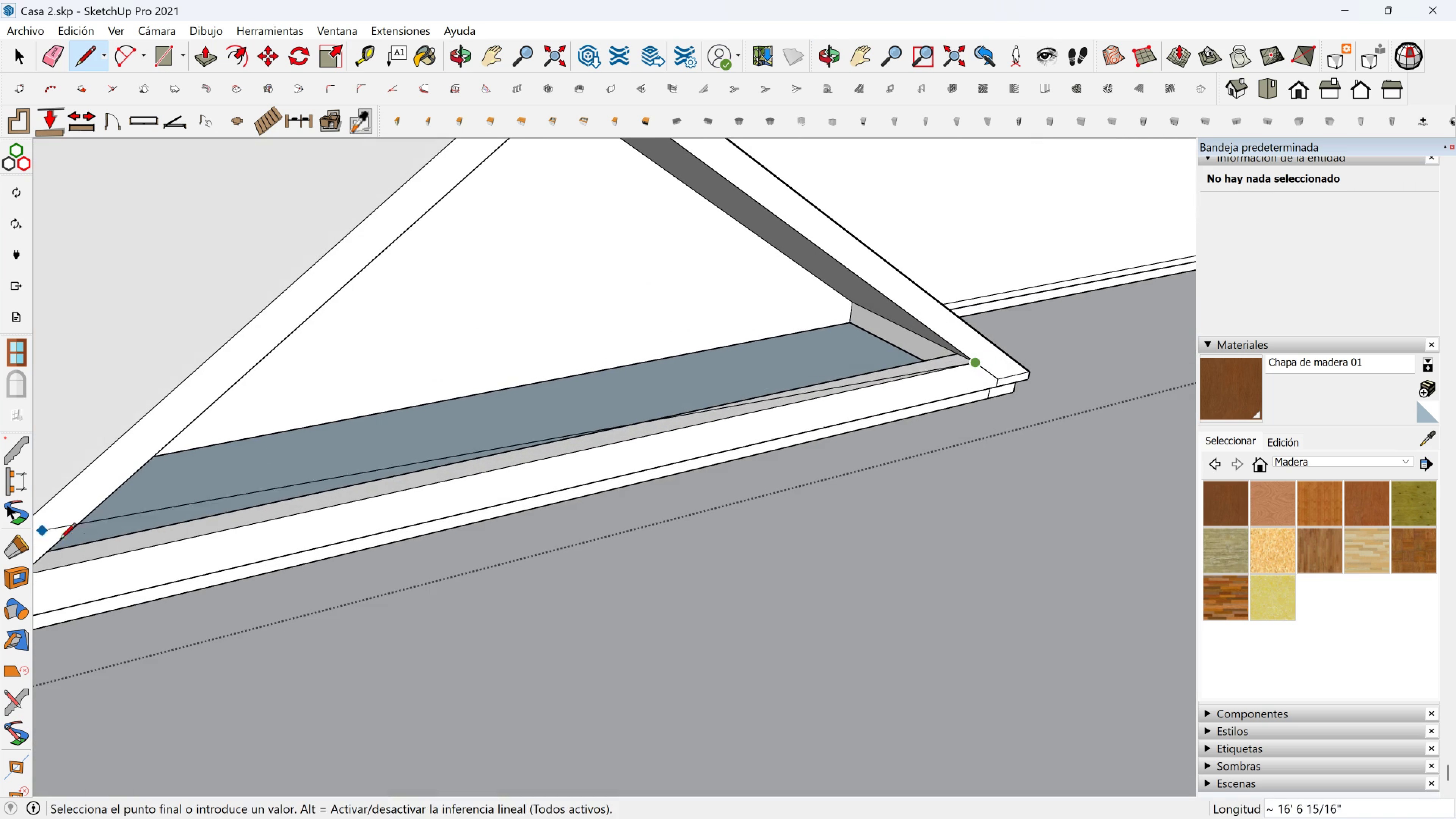 
key(Shift+ShiftLeft)
 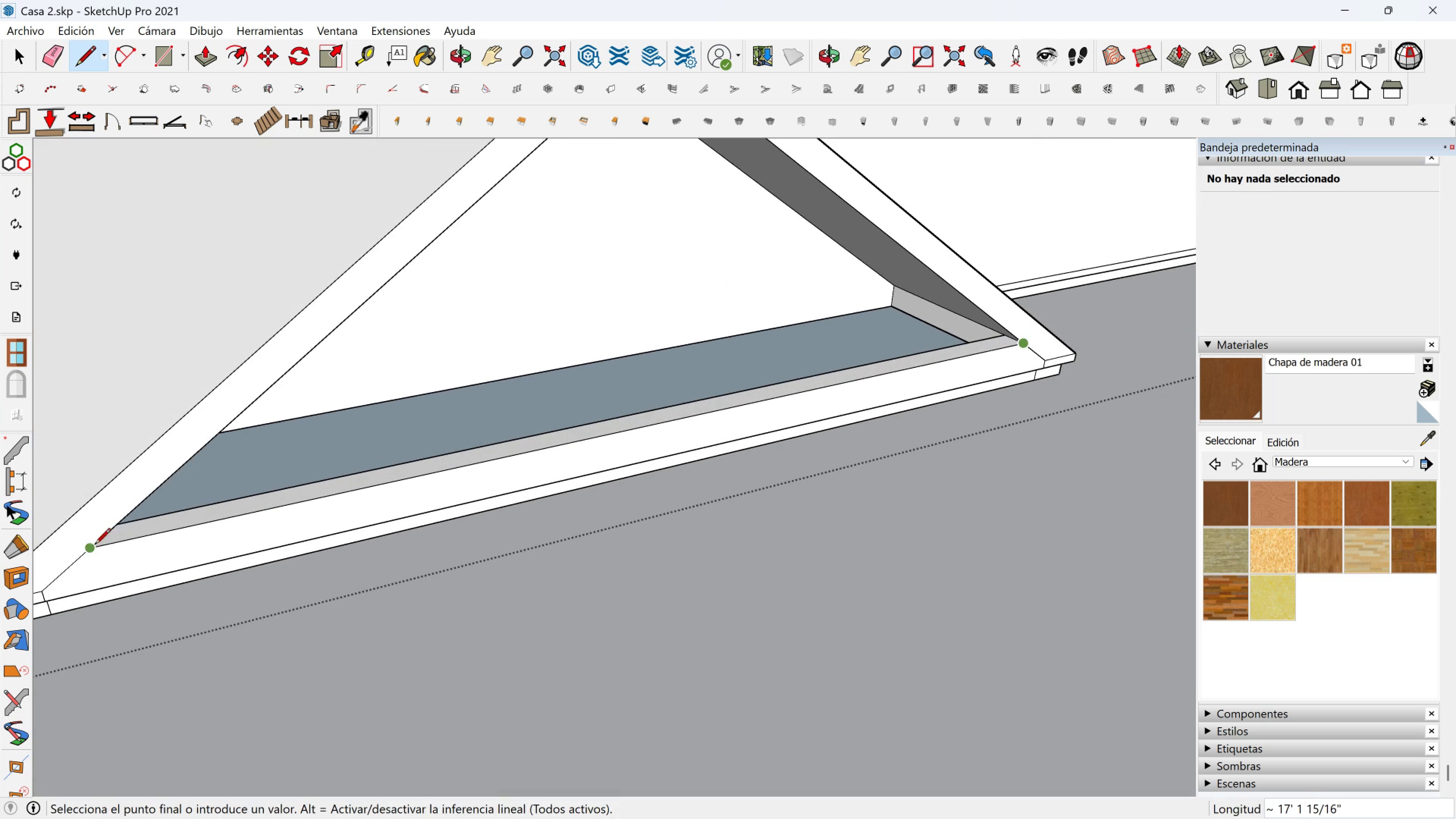 
left_click([94, 546])